 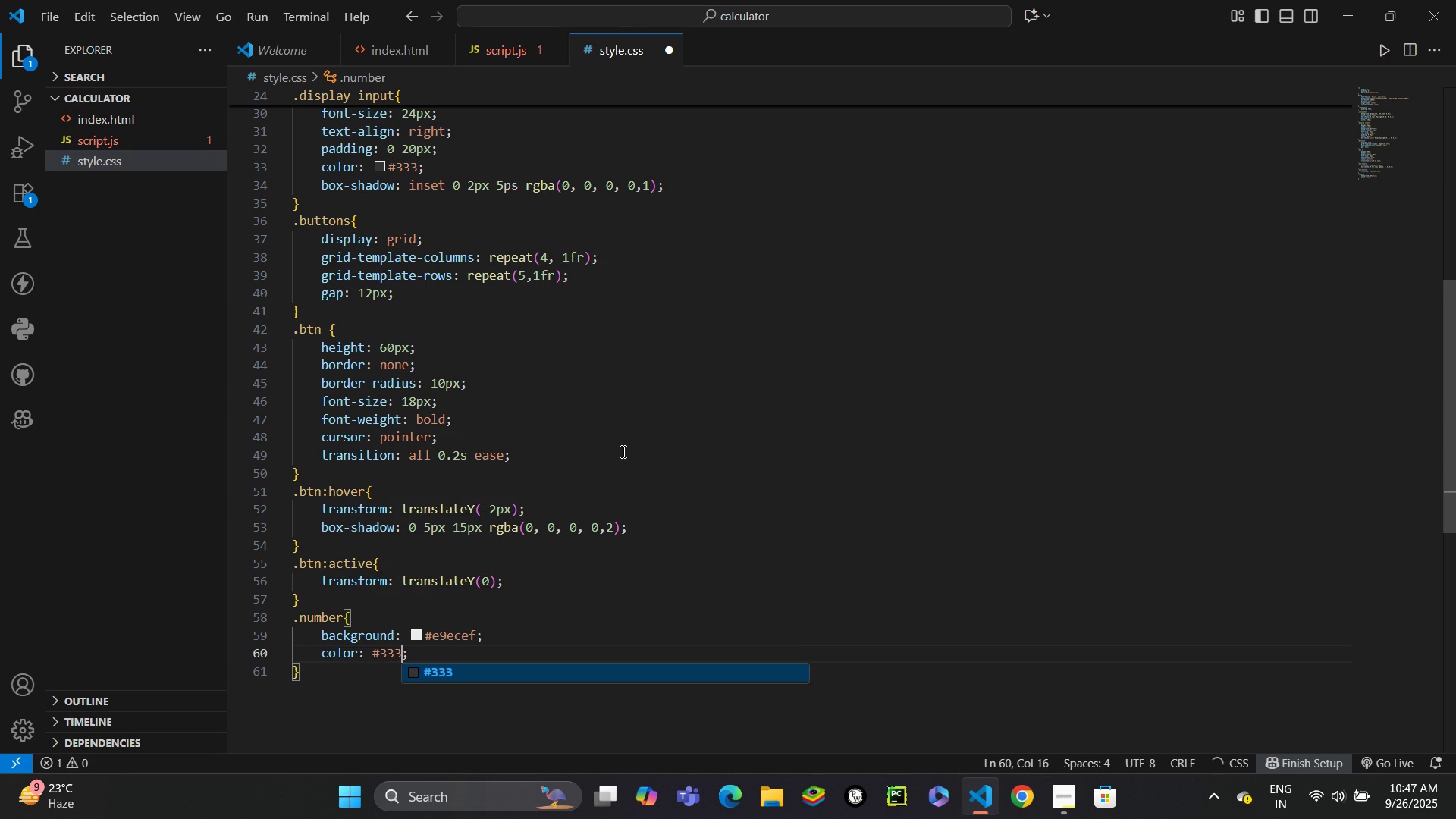 
key(ArrowRight)
 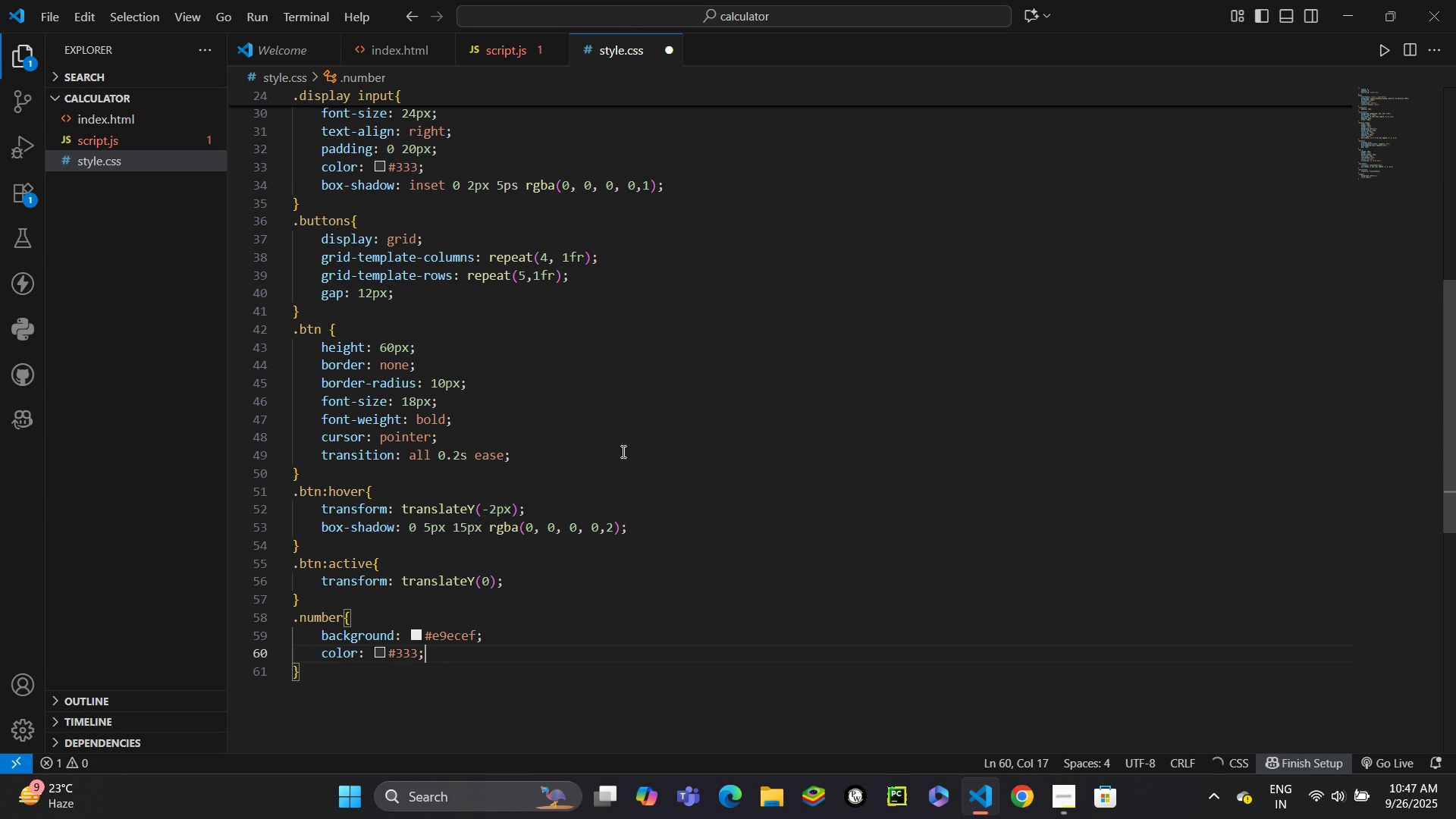 
key(ArrowDown)
 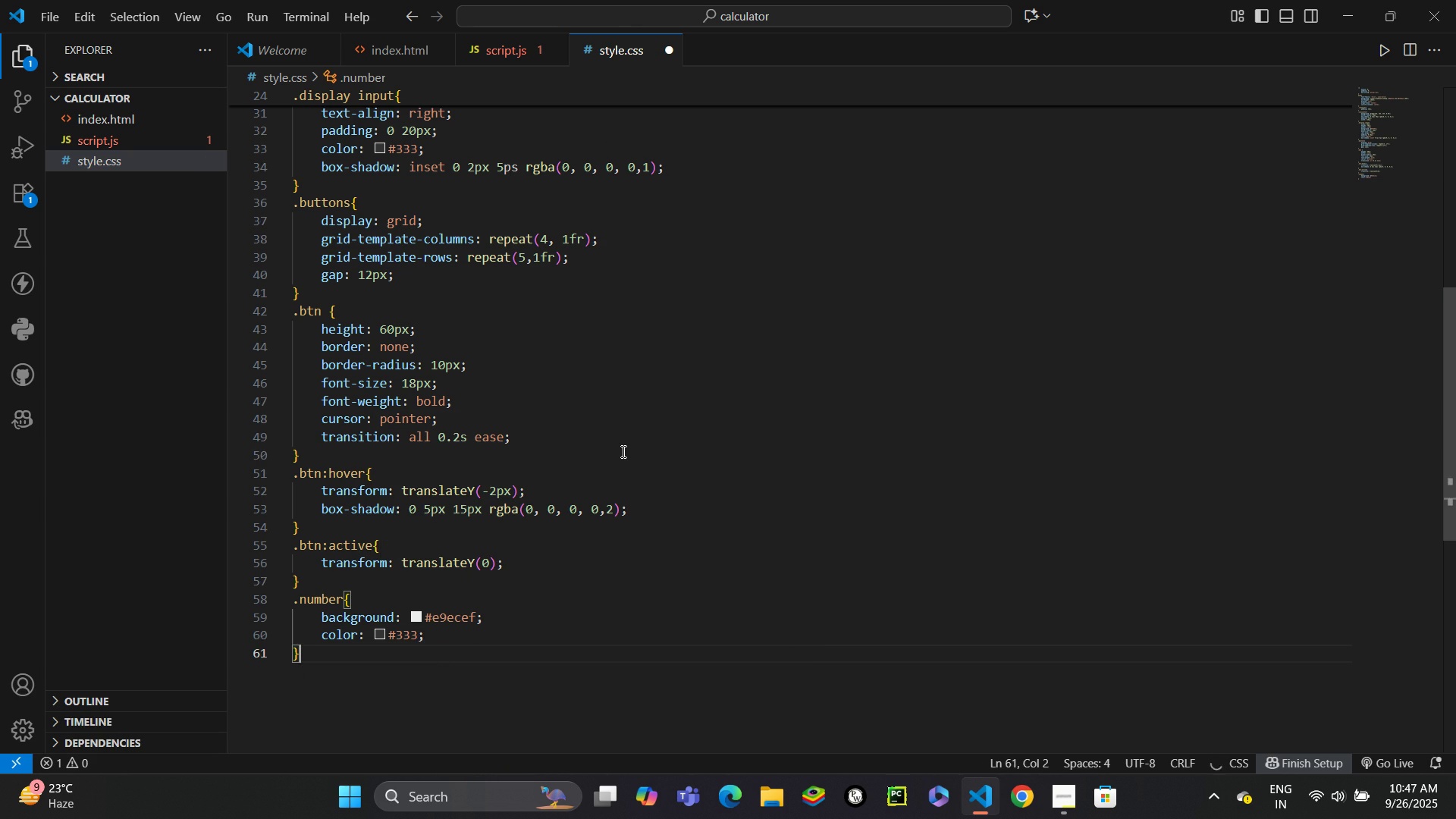 
key(Enter)
 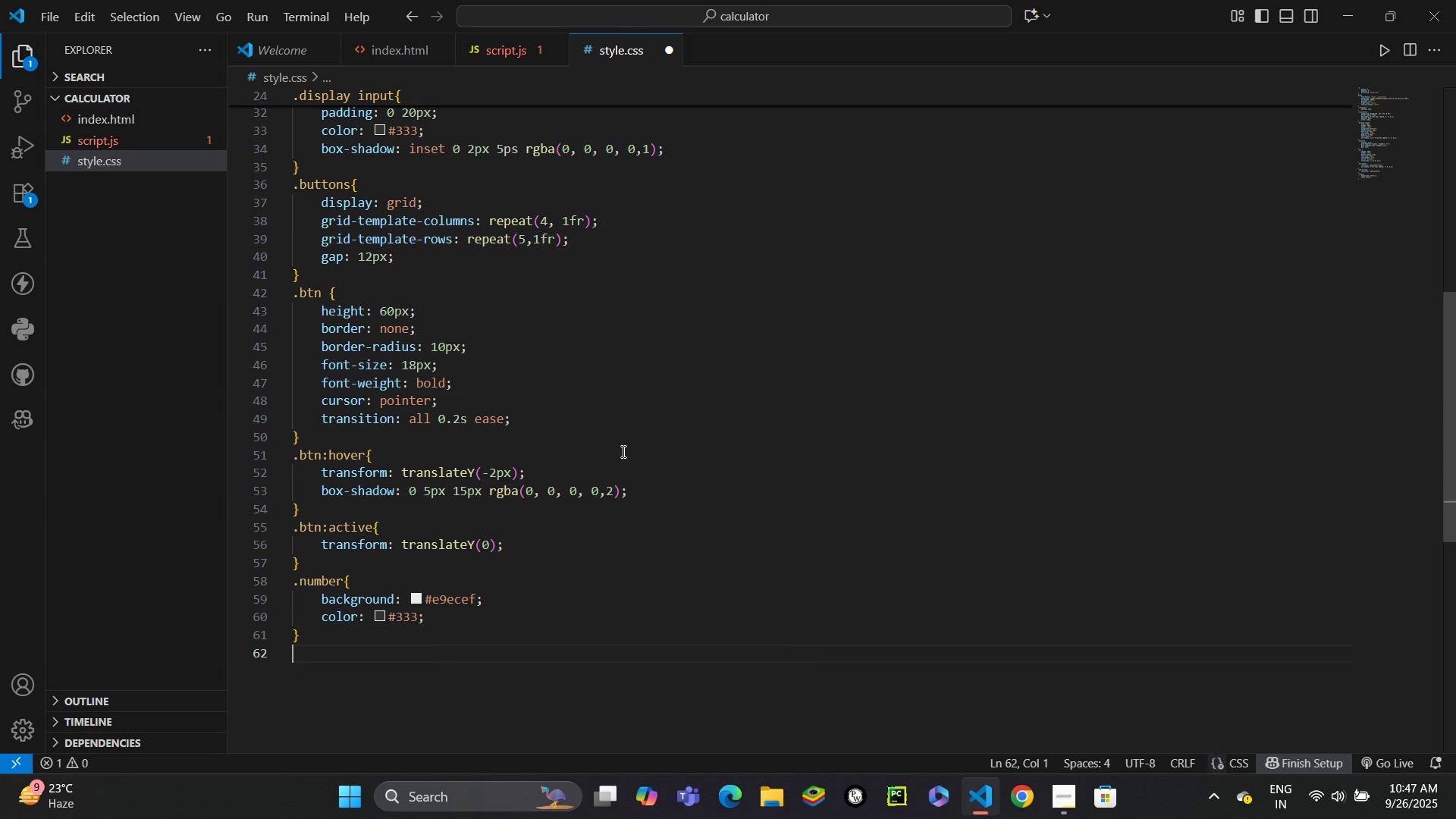 
type(.number: h)
key(Backspace)
key(Backspace)
type(H)
key(Backspace)
type(hover{)